 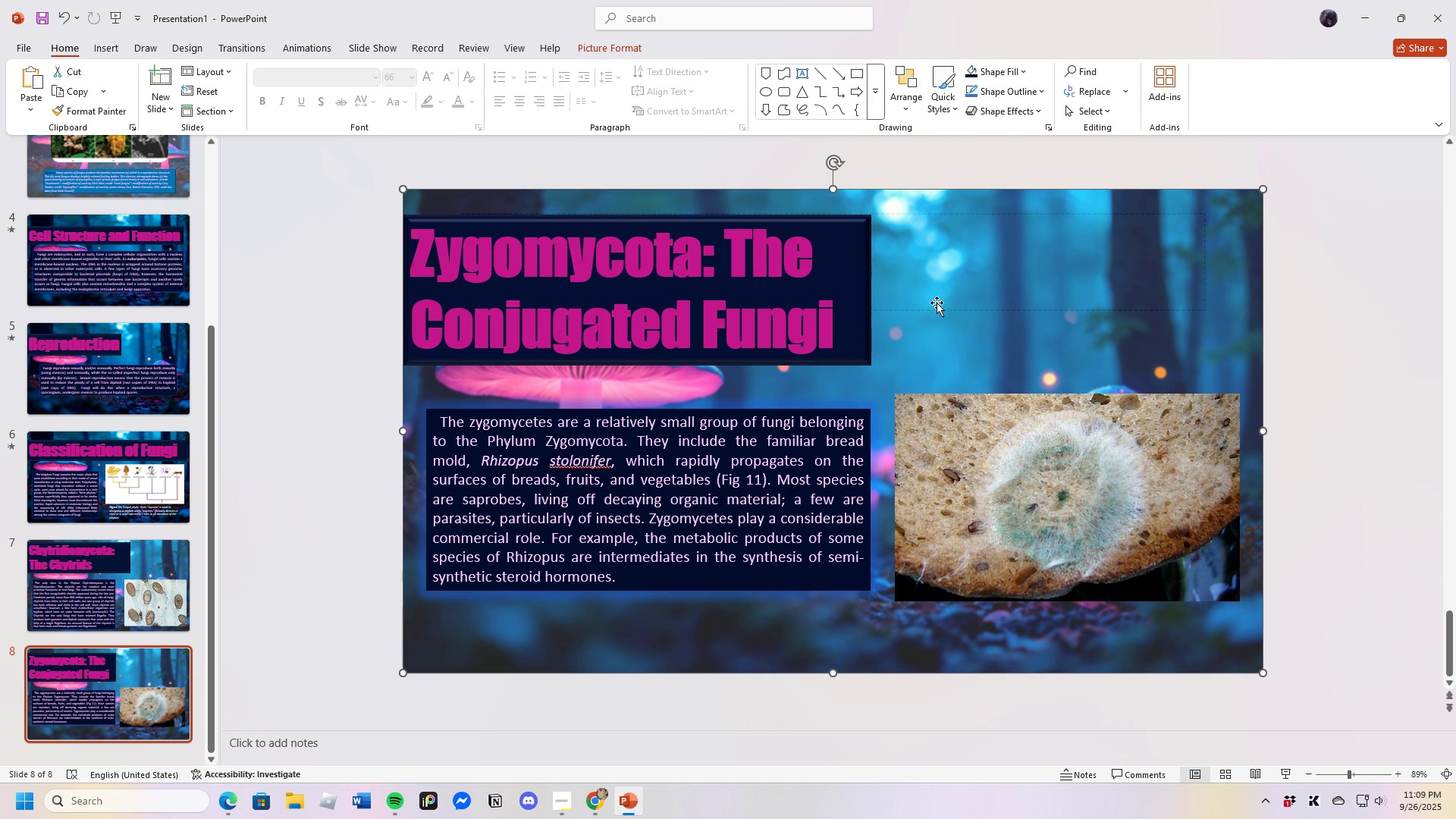 
scroll: coordinate [172, 590], scroll_direction: down, amount: 4.0
 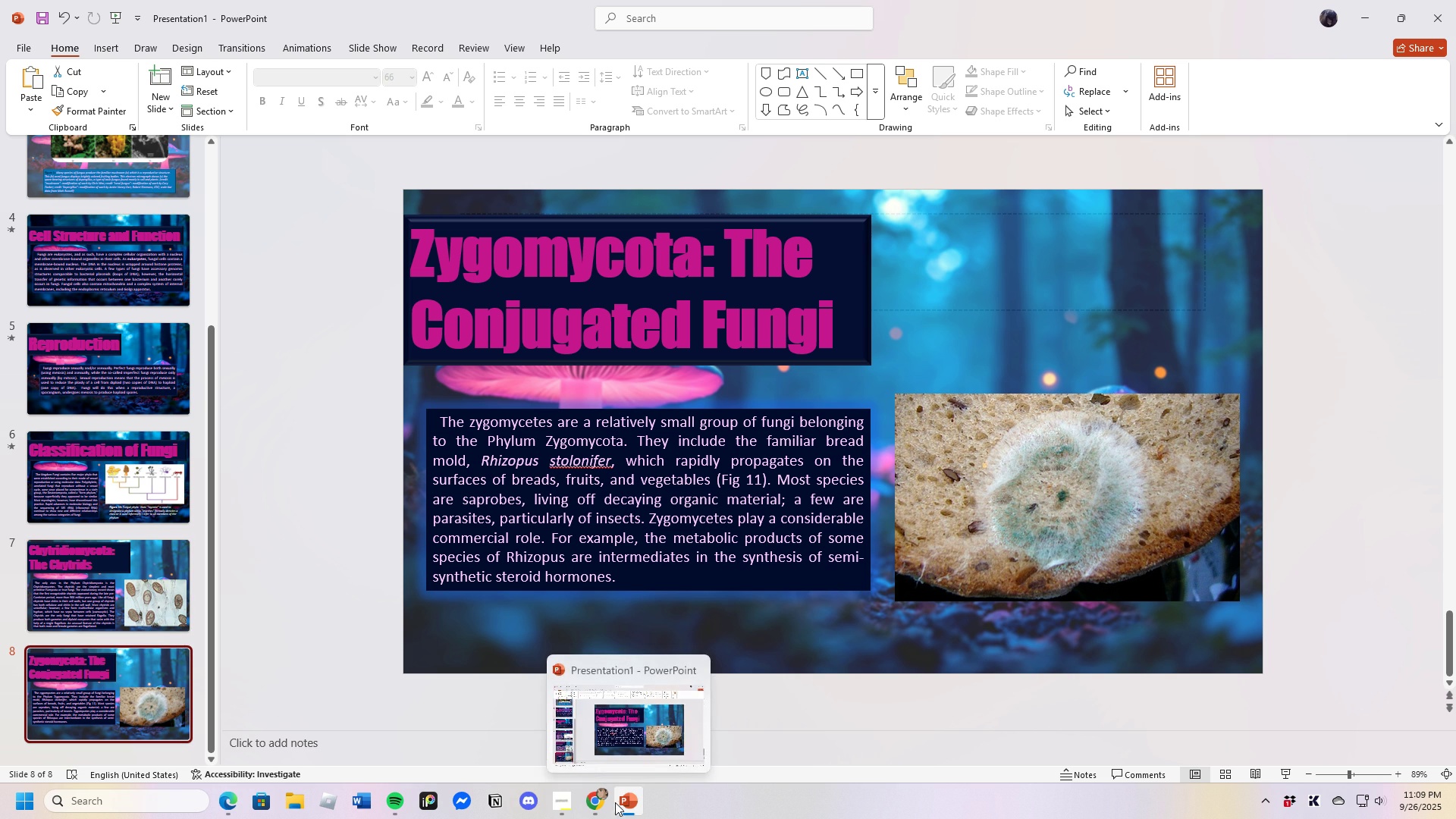 
left_click([601, 806])
 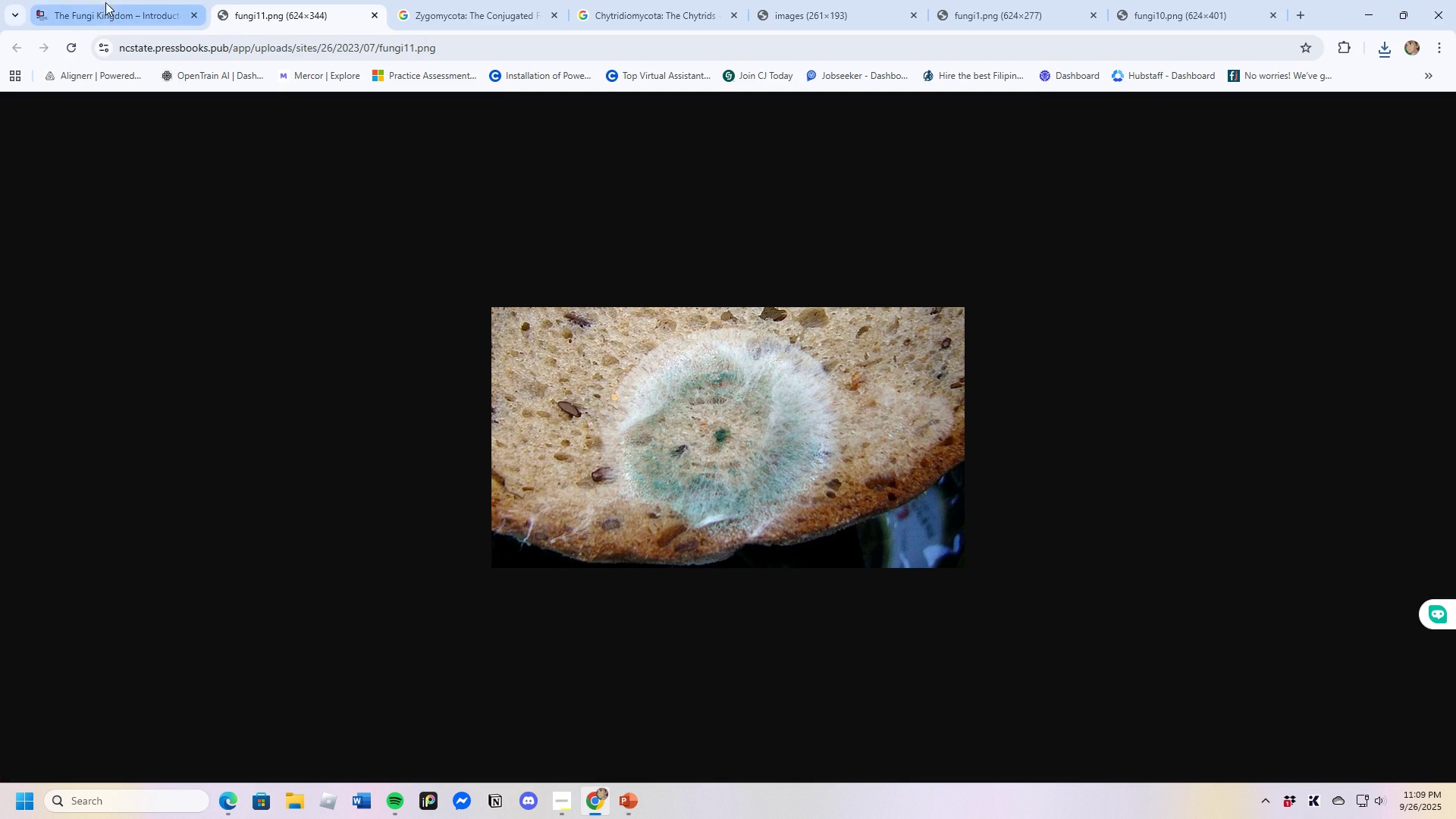 
left_click([105, 0])
 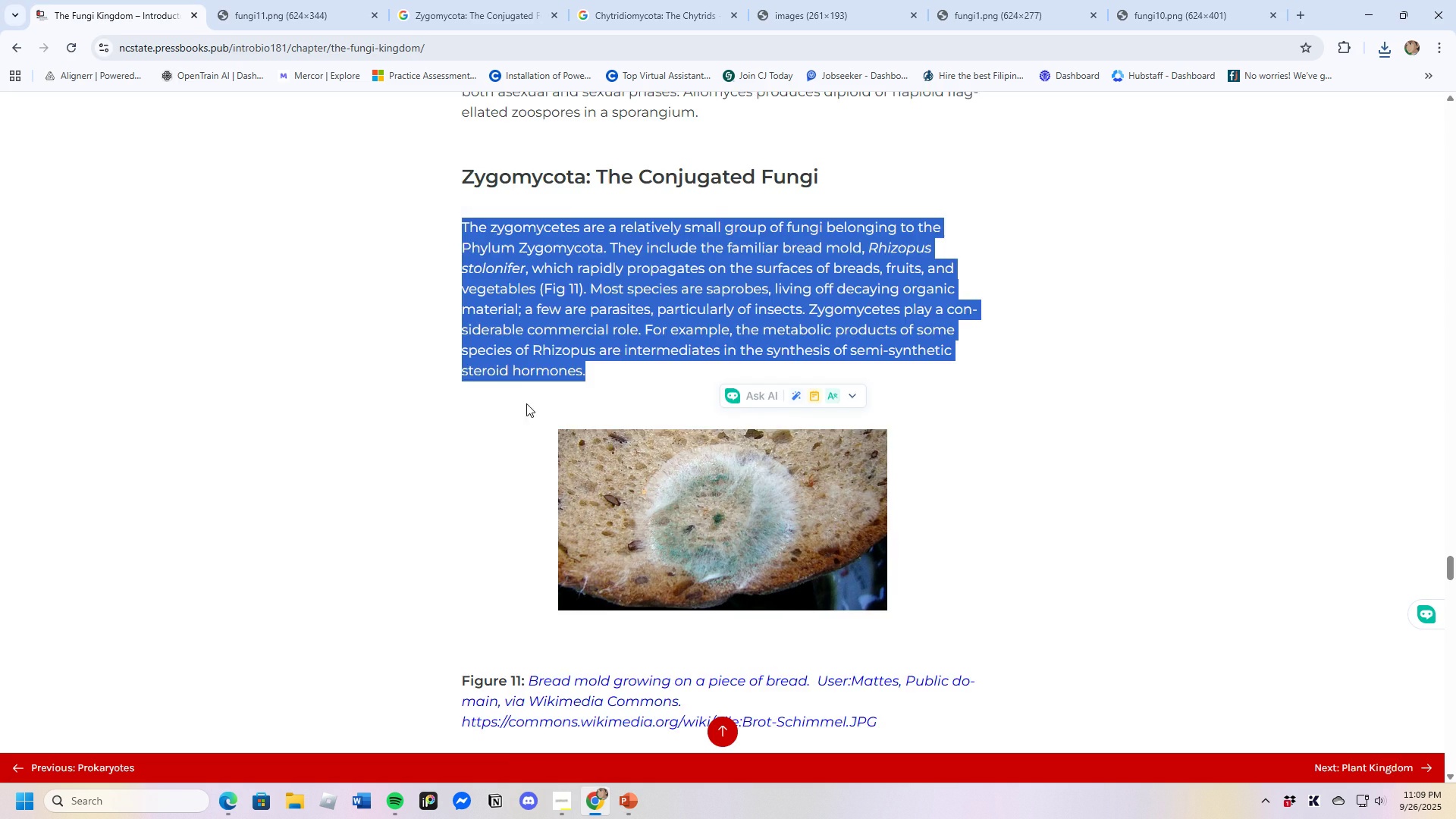 
scroll: coordinate [546, 415], scroll_direction: down, amount: 12.0